 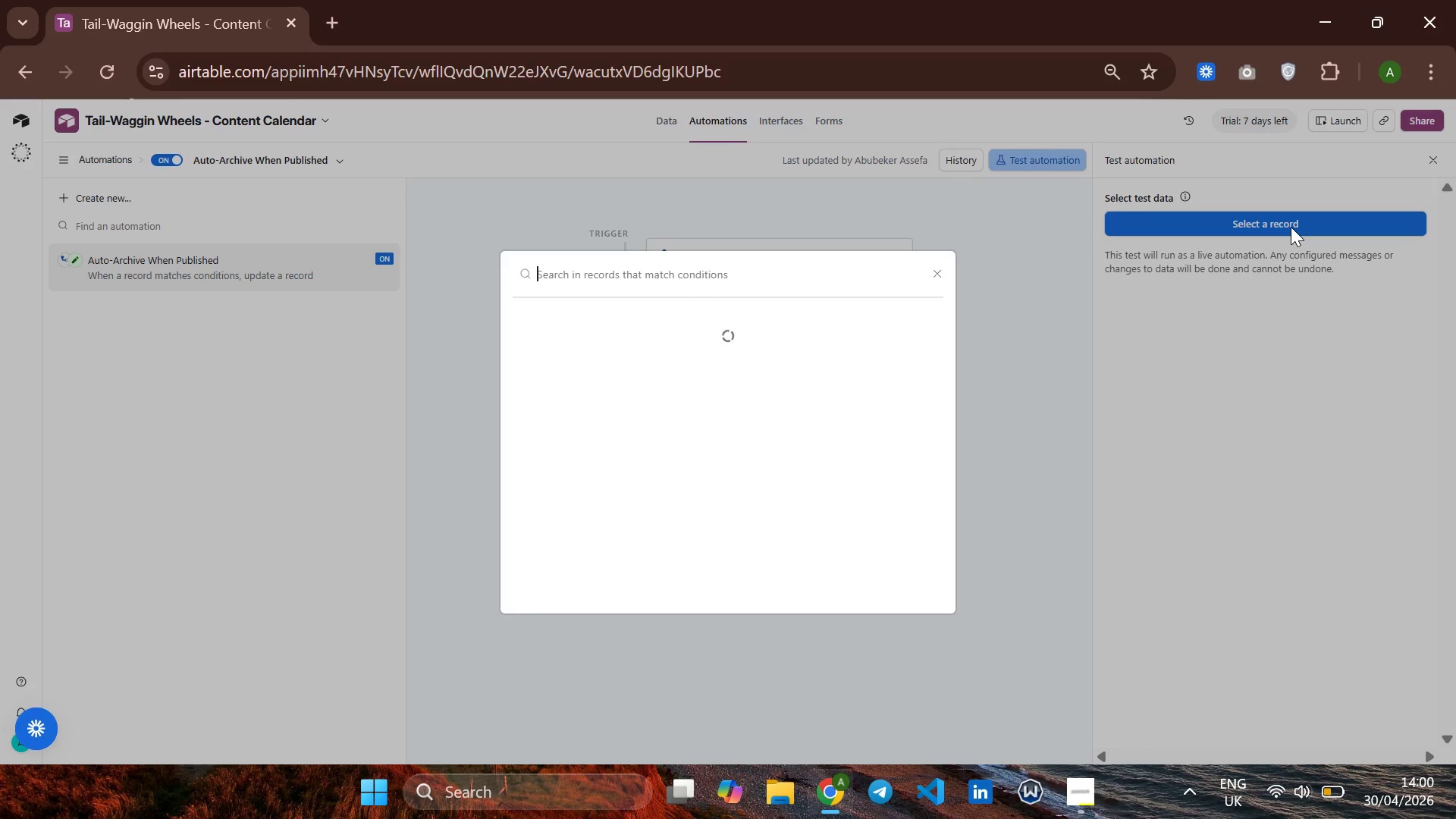 
mouse_move([675, 497])
 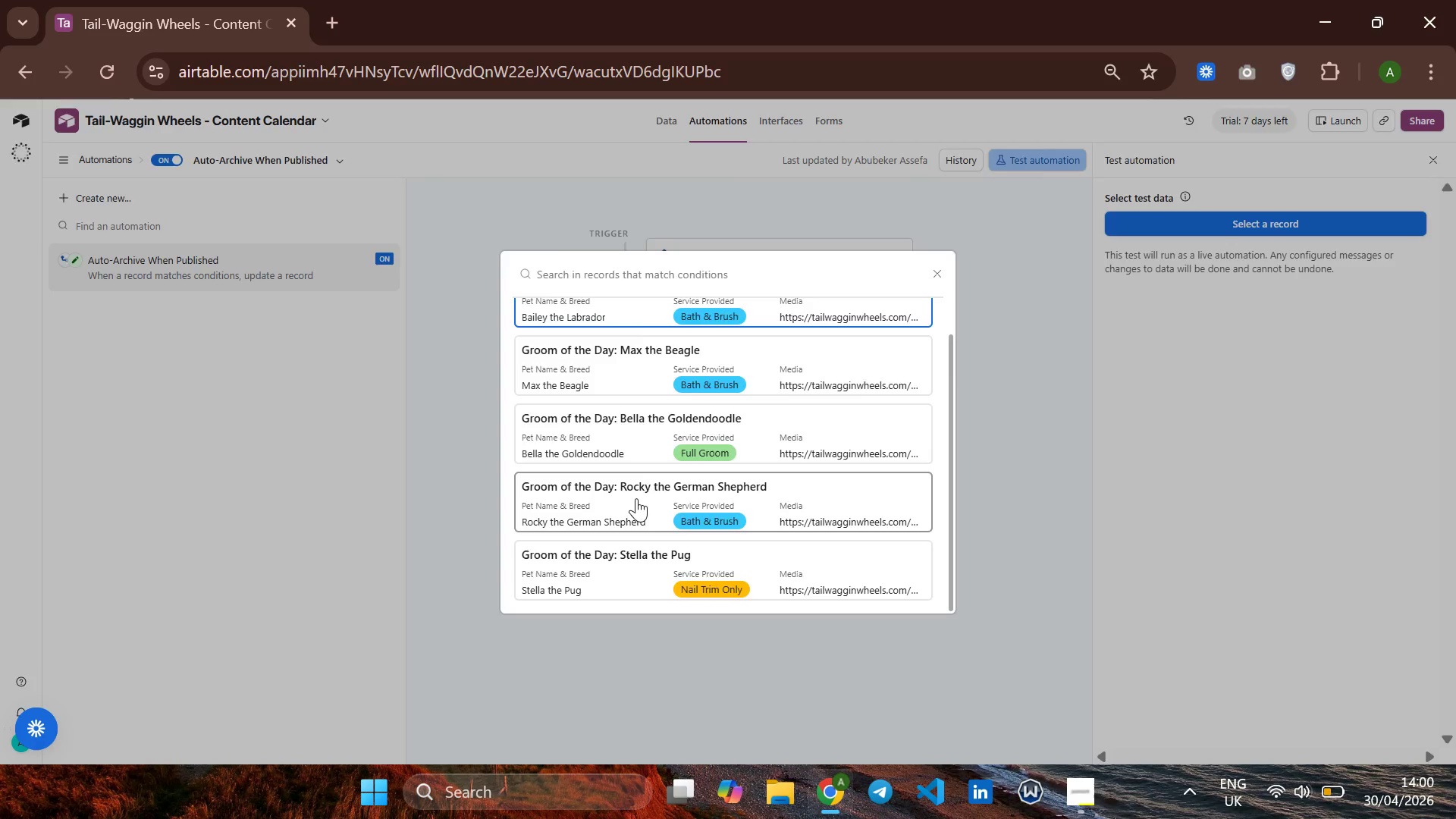 
left_click([636, 498])
 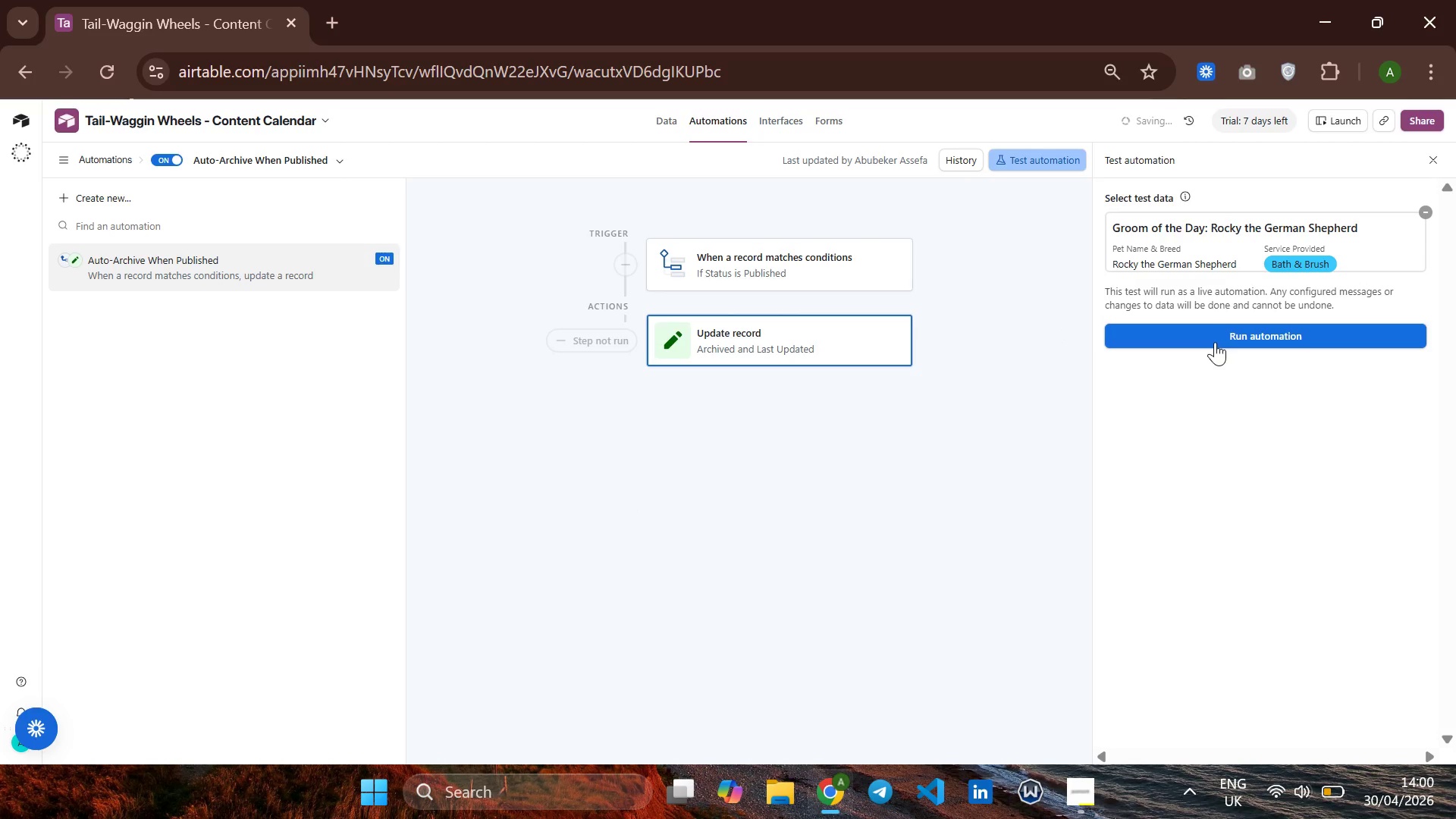 
left_click([1219, 331])
 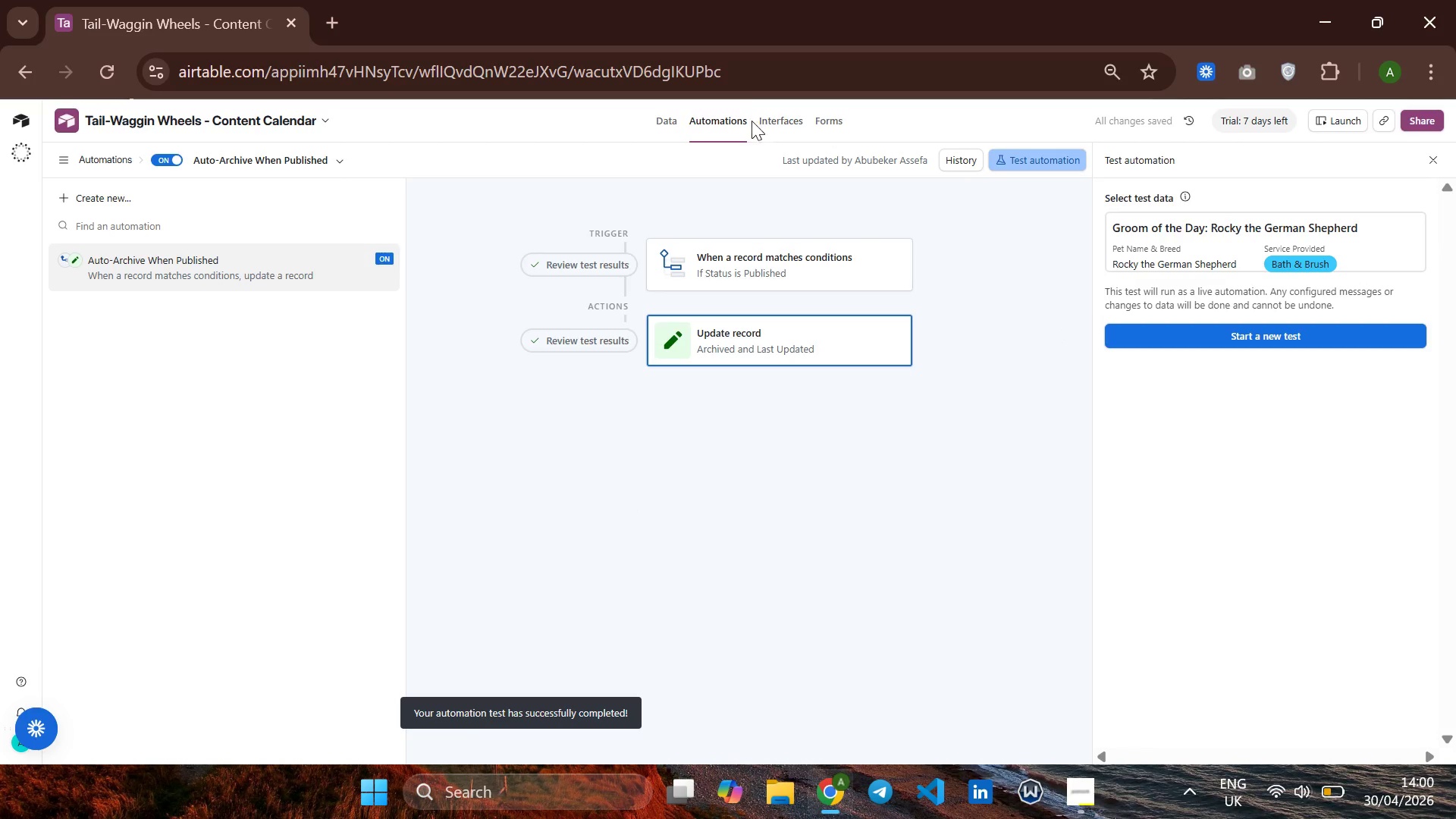 
left_click([670, 115])
 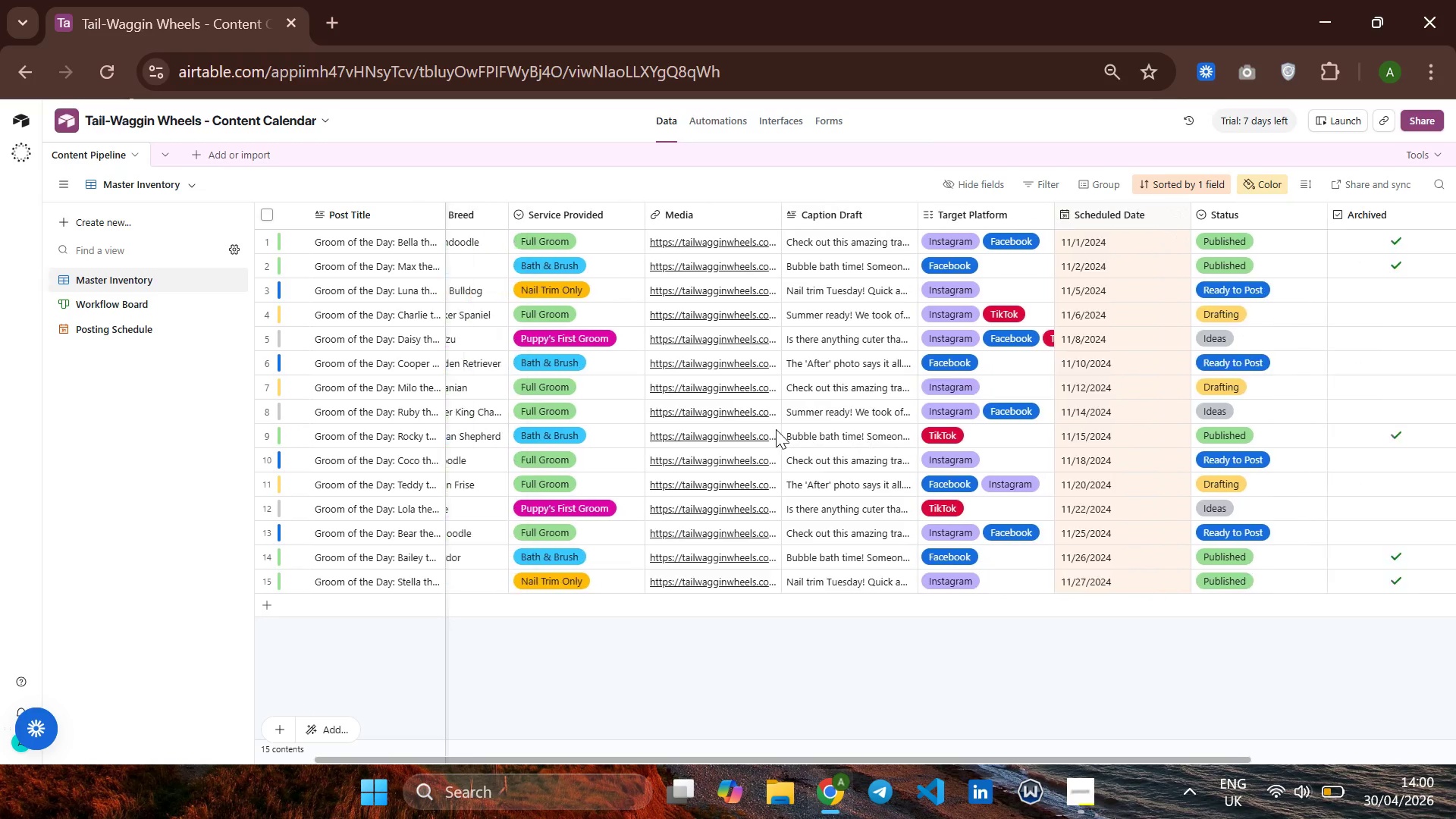 
wait(14.3)
 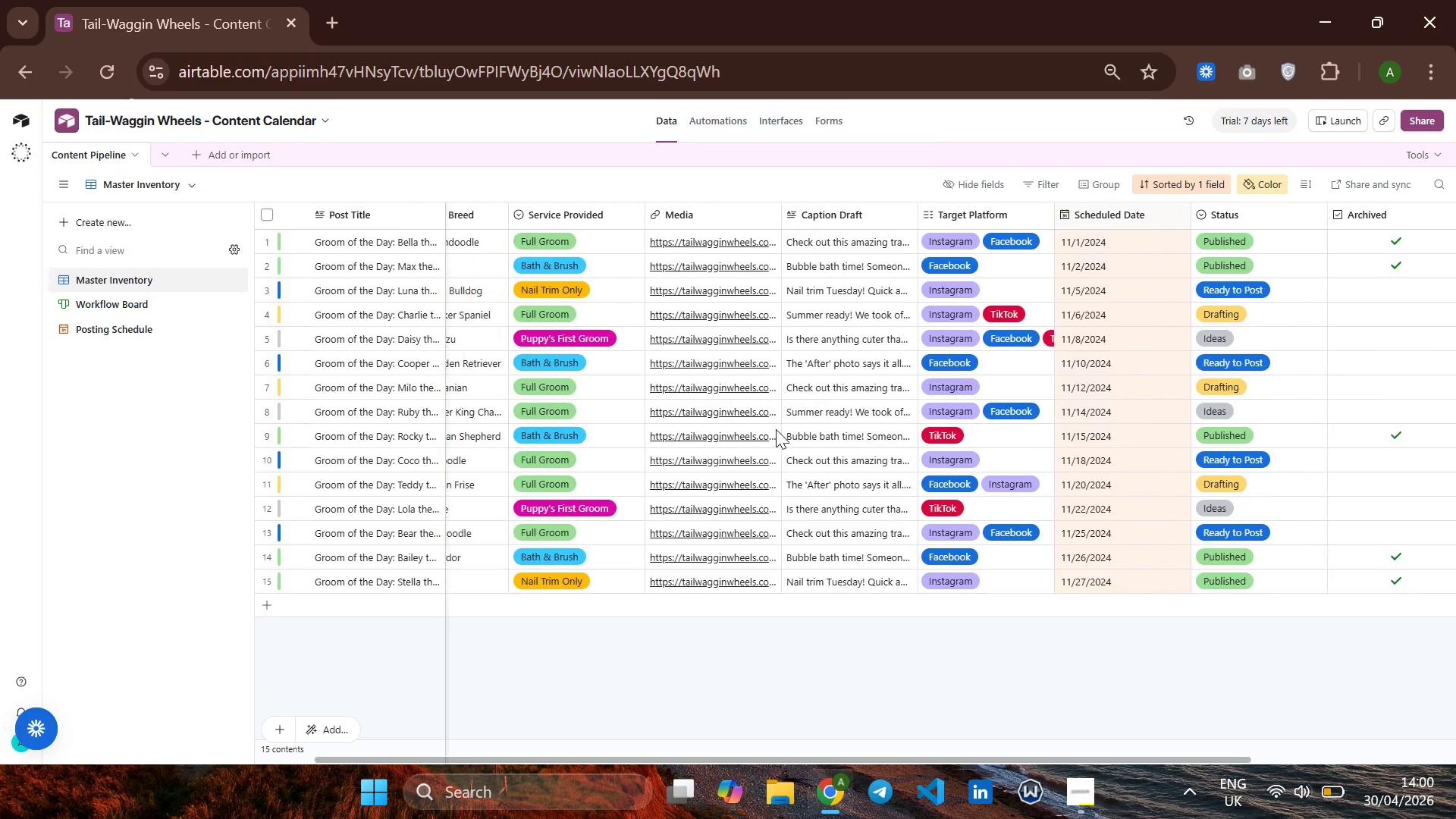 
left_click([714, 115])
 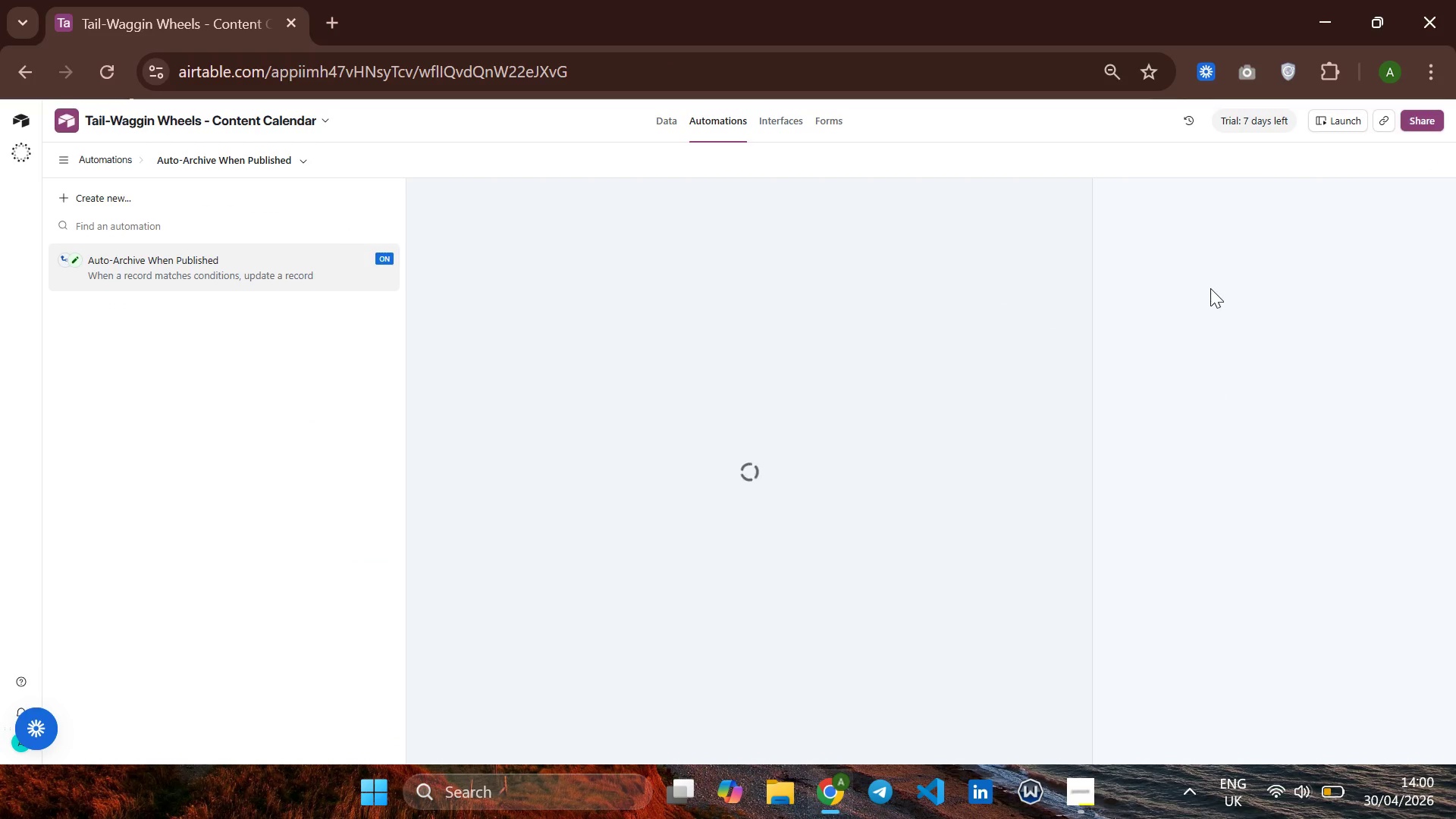 
wait(6.31)
 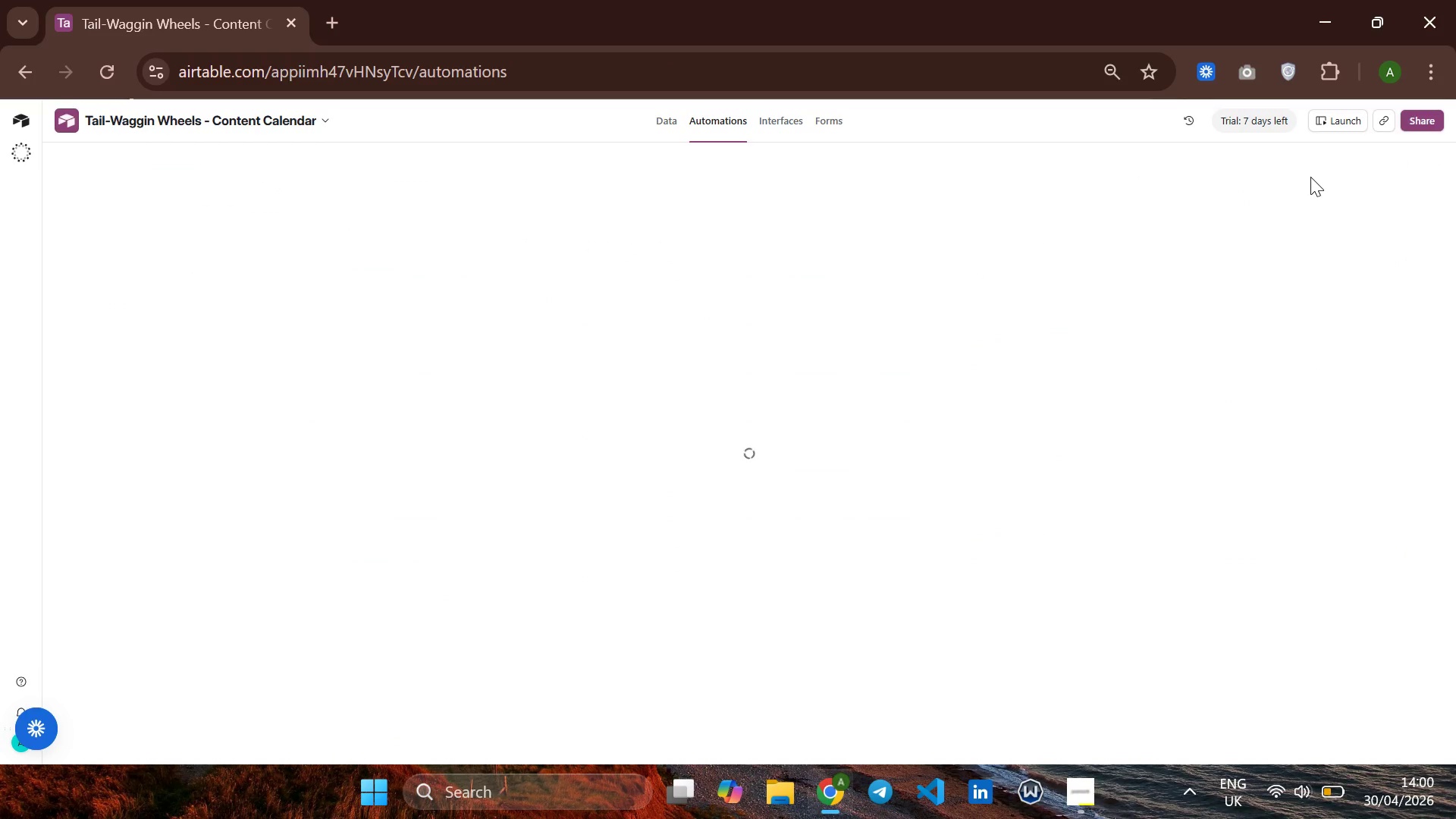 
left_click([1243, 222])
 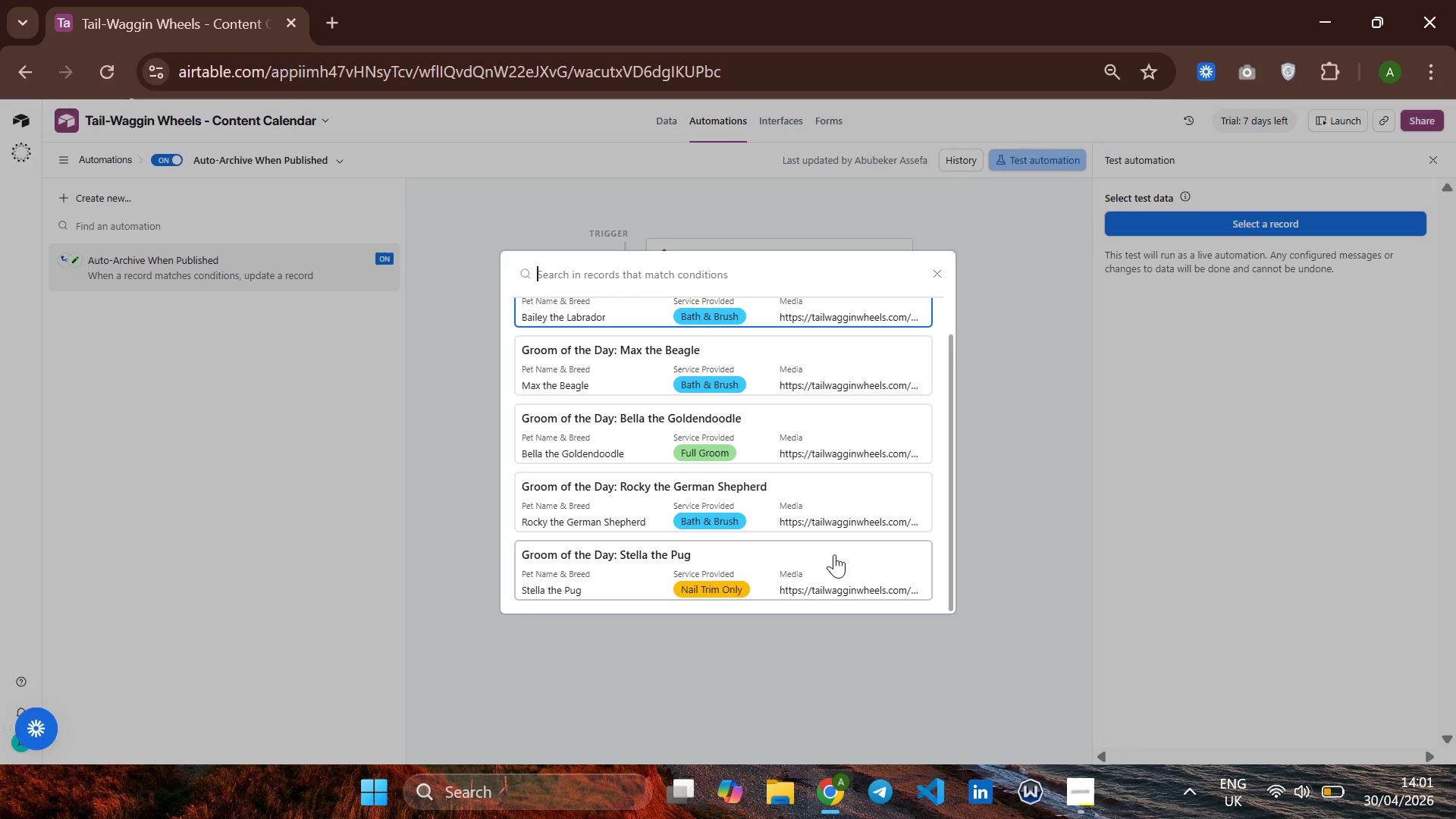 
wait(7.95)
 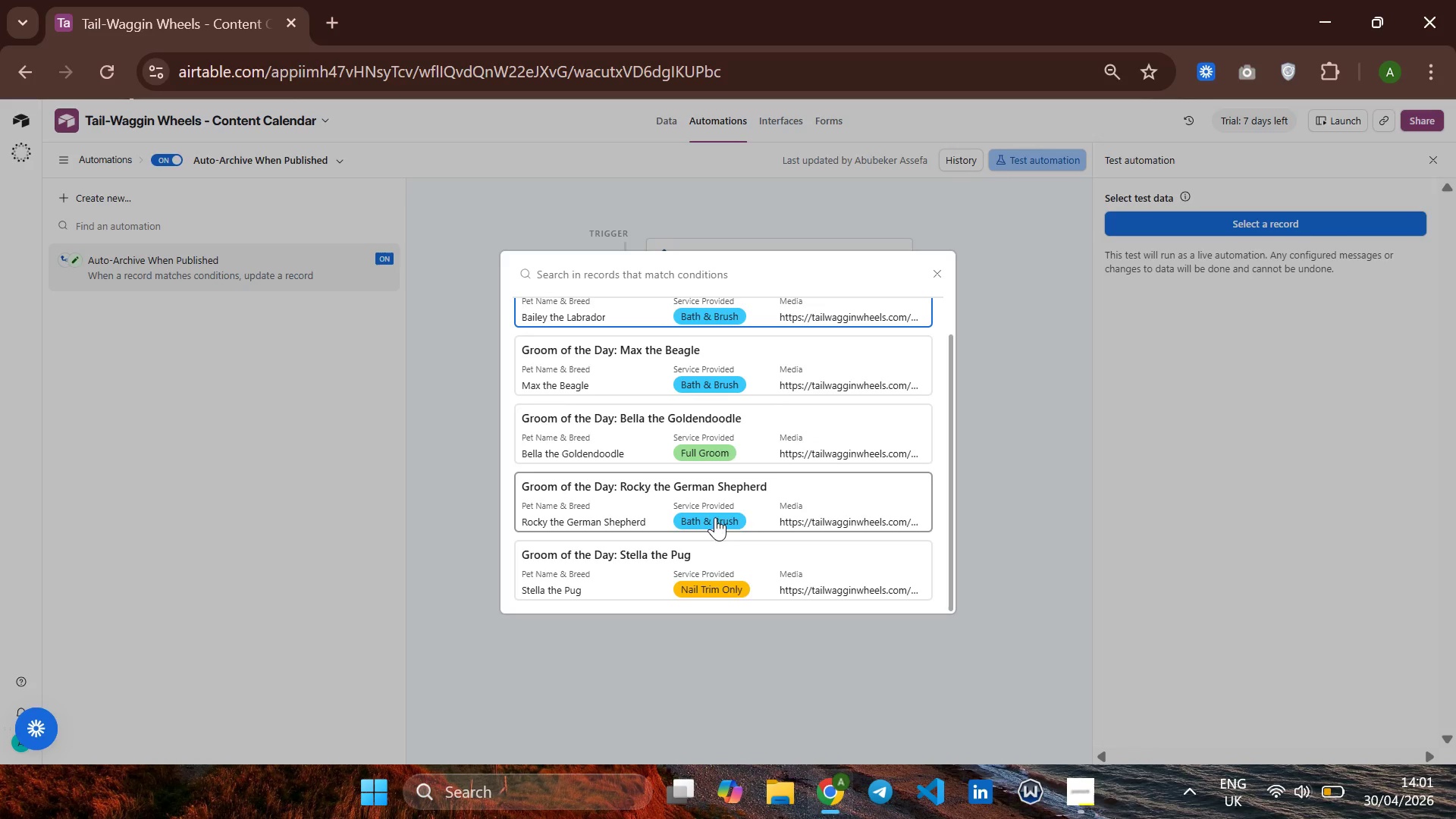 
left_click([837, 578])
 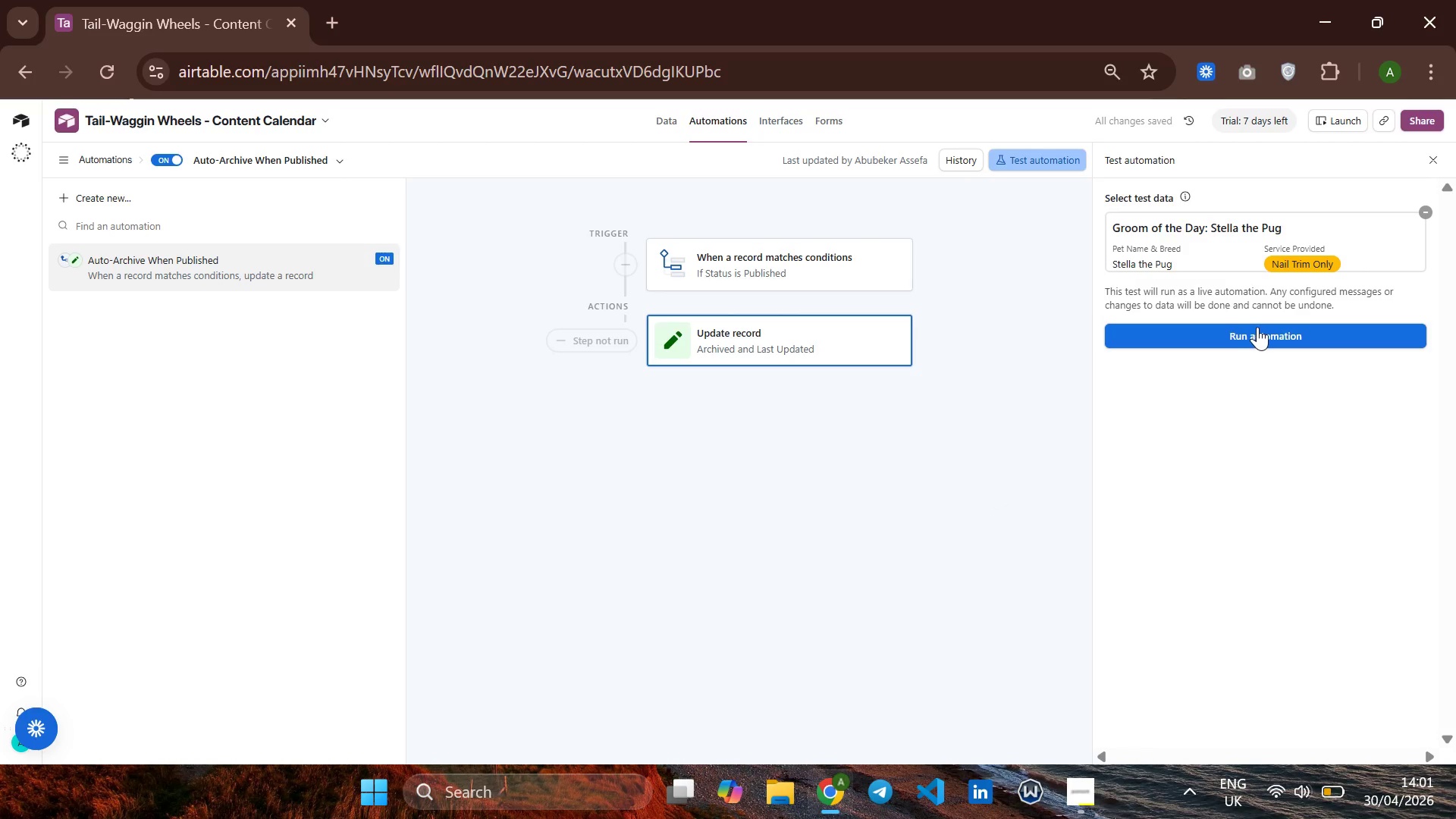 
left_click([1252, 333])
 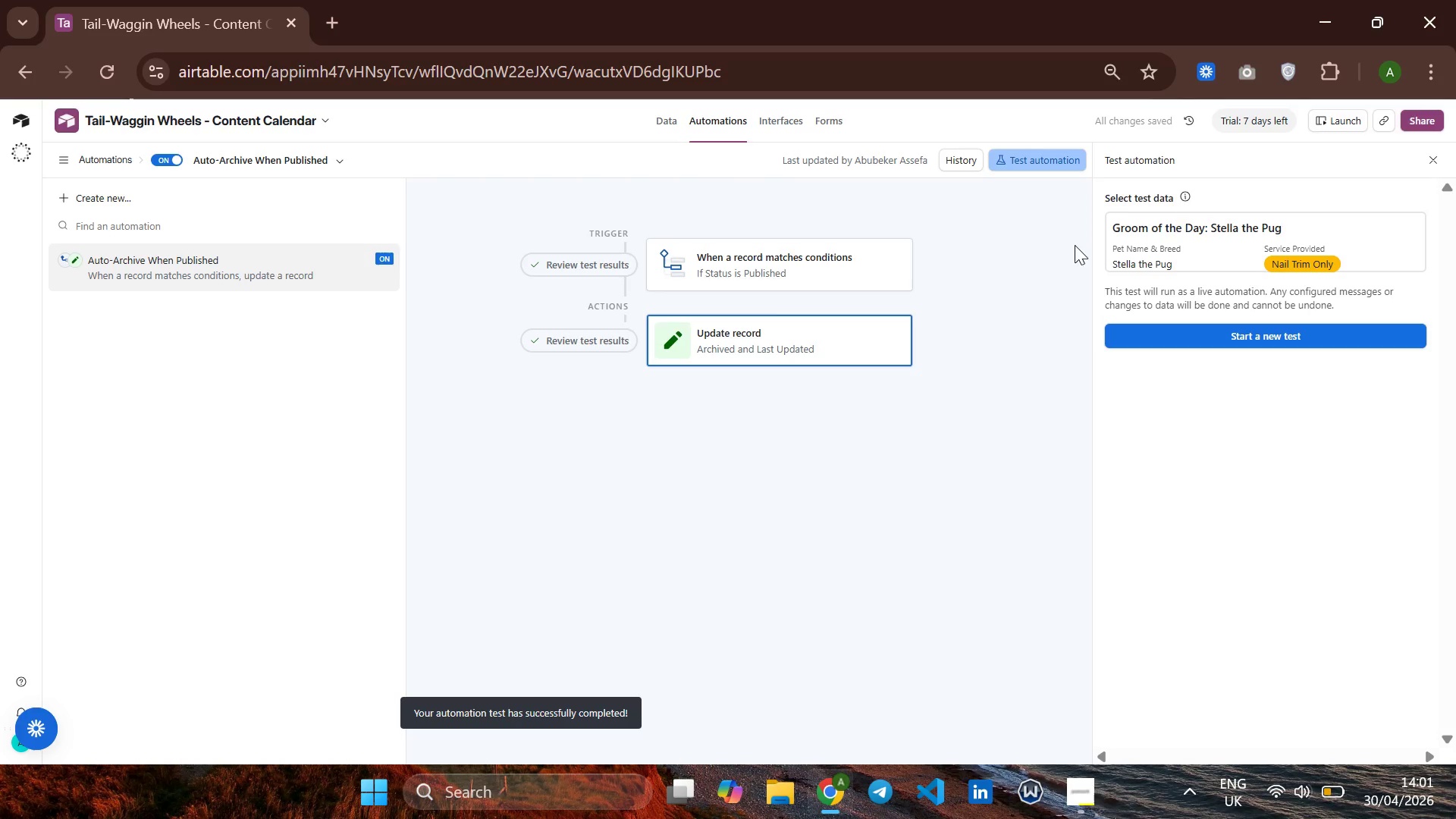 
left_click([952, 158])
 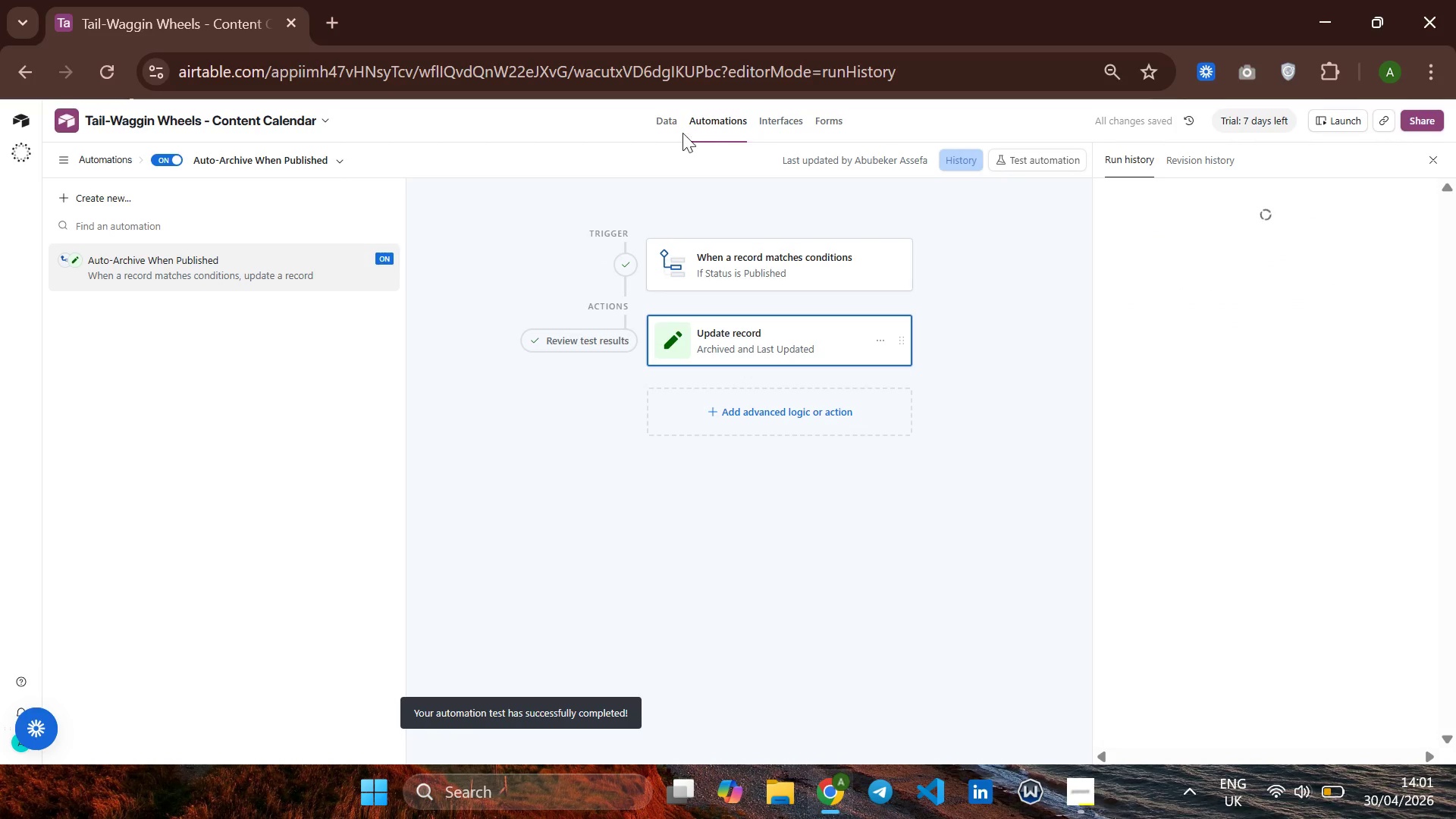 
left_click([668, 128])
 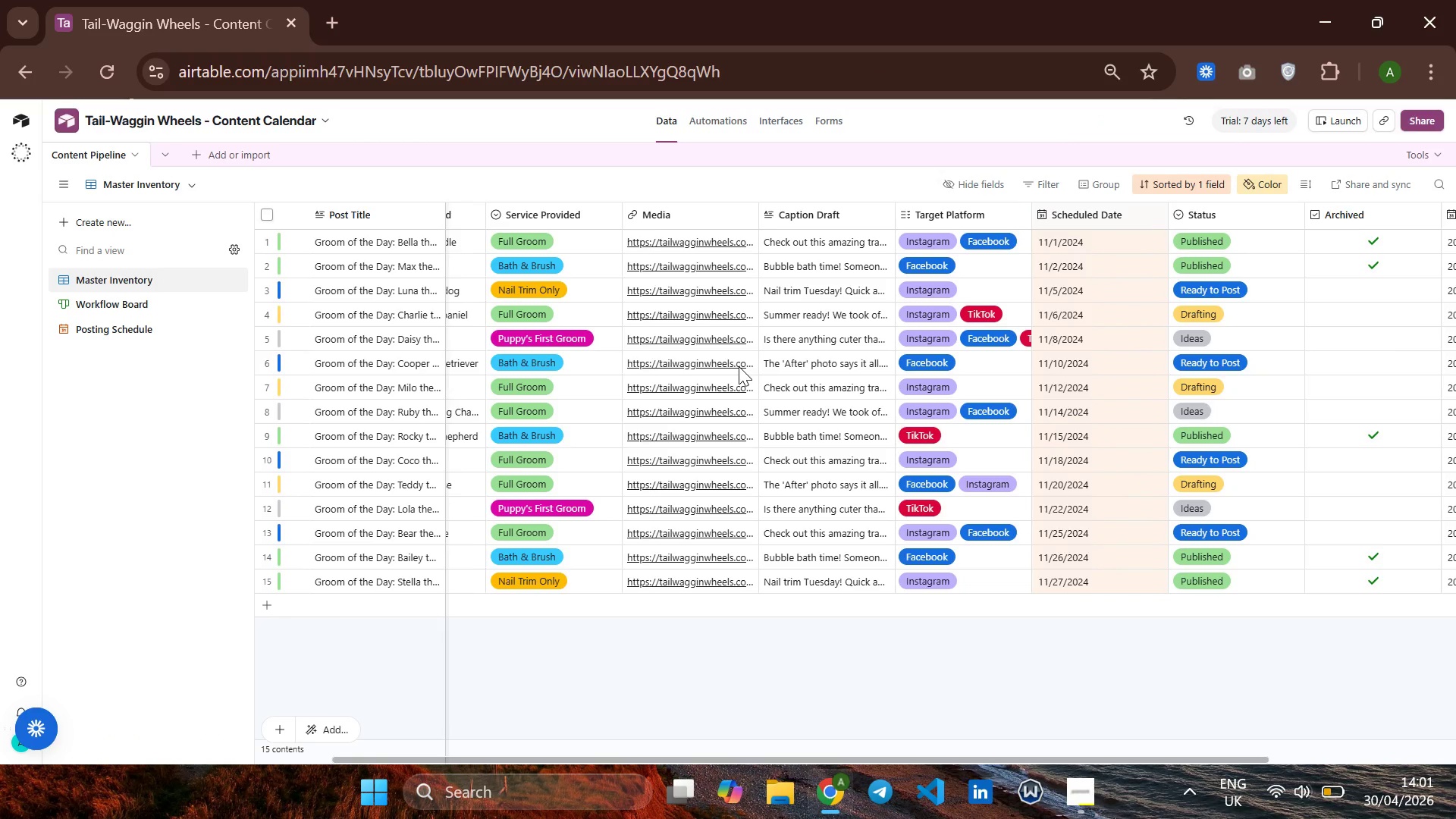 
mouse_move([825, 359])
 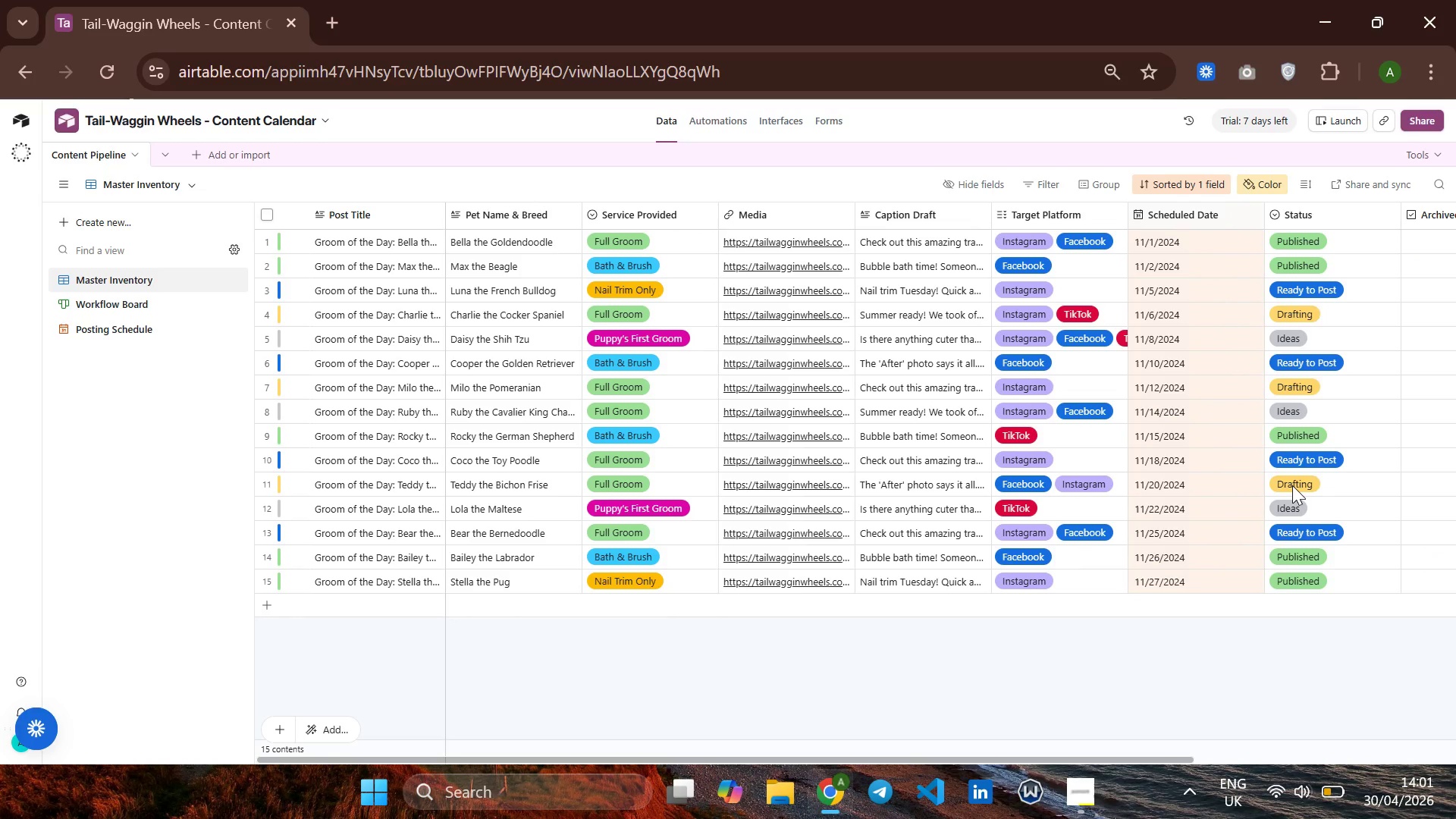 
wait(14.62)
 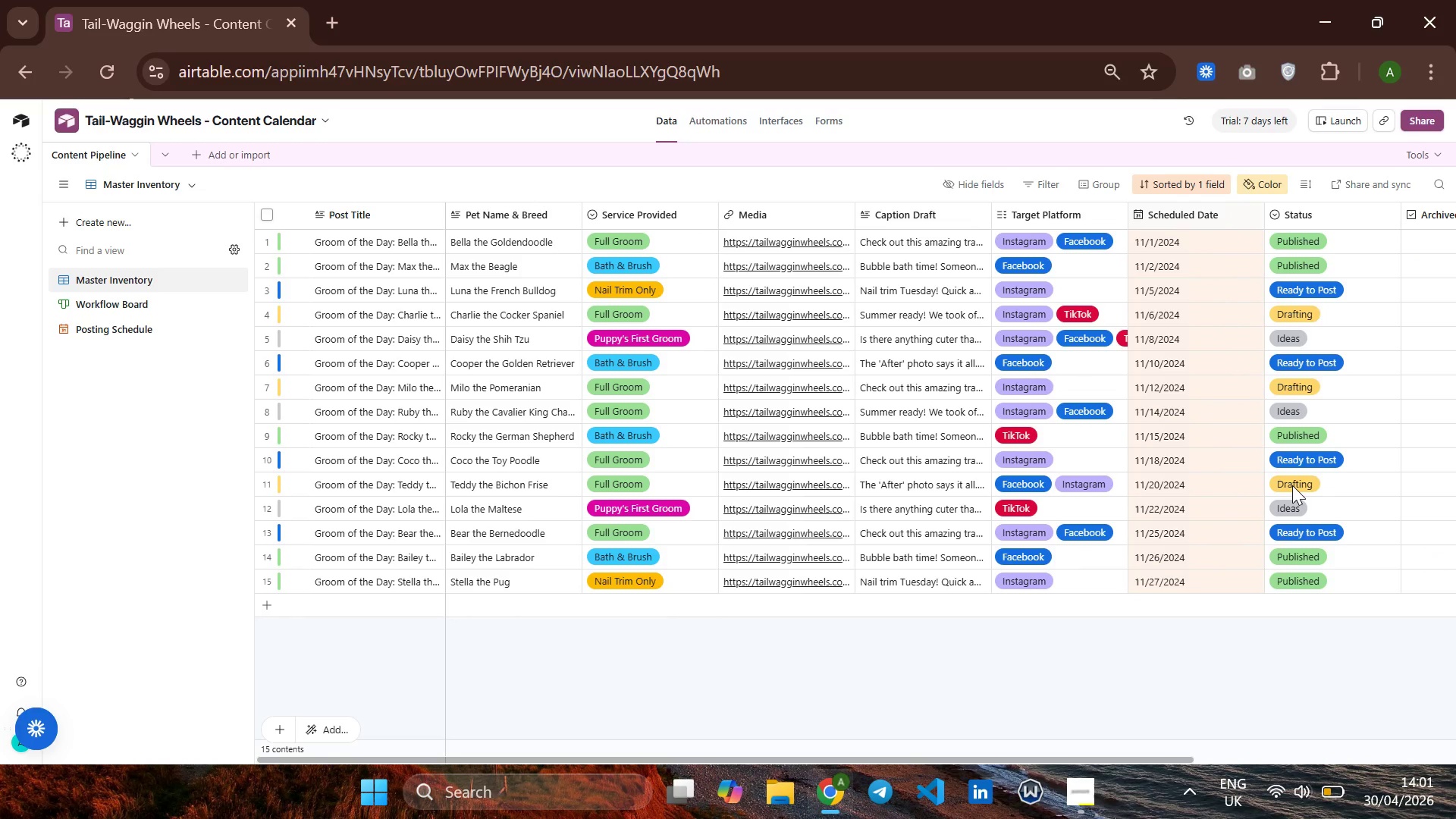 
left_click([158, 312])
 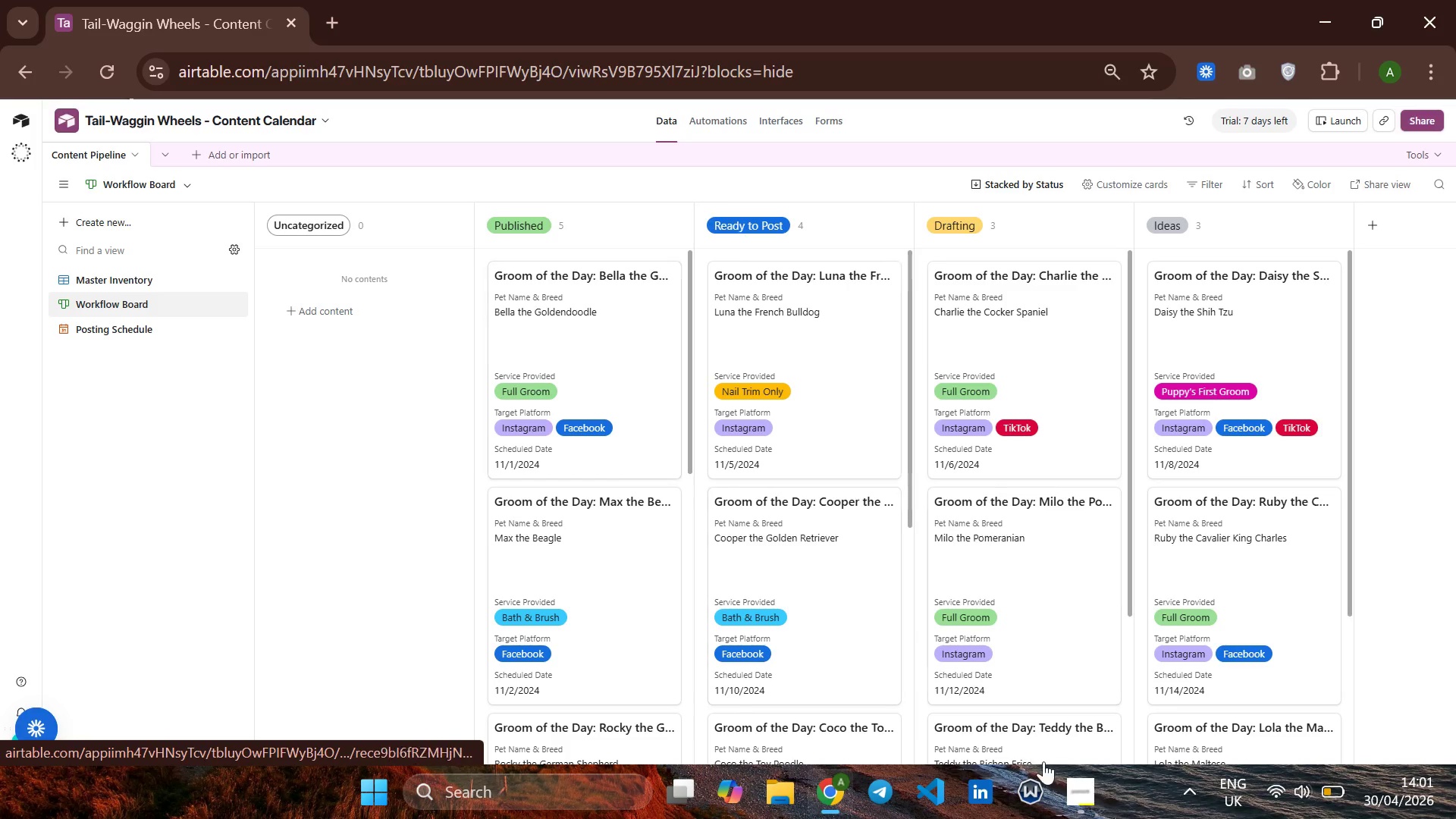 
left_click([1085, 786])